 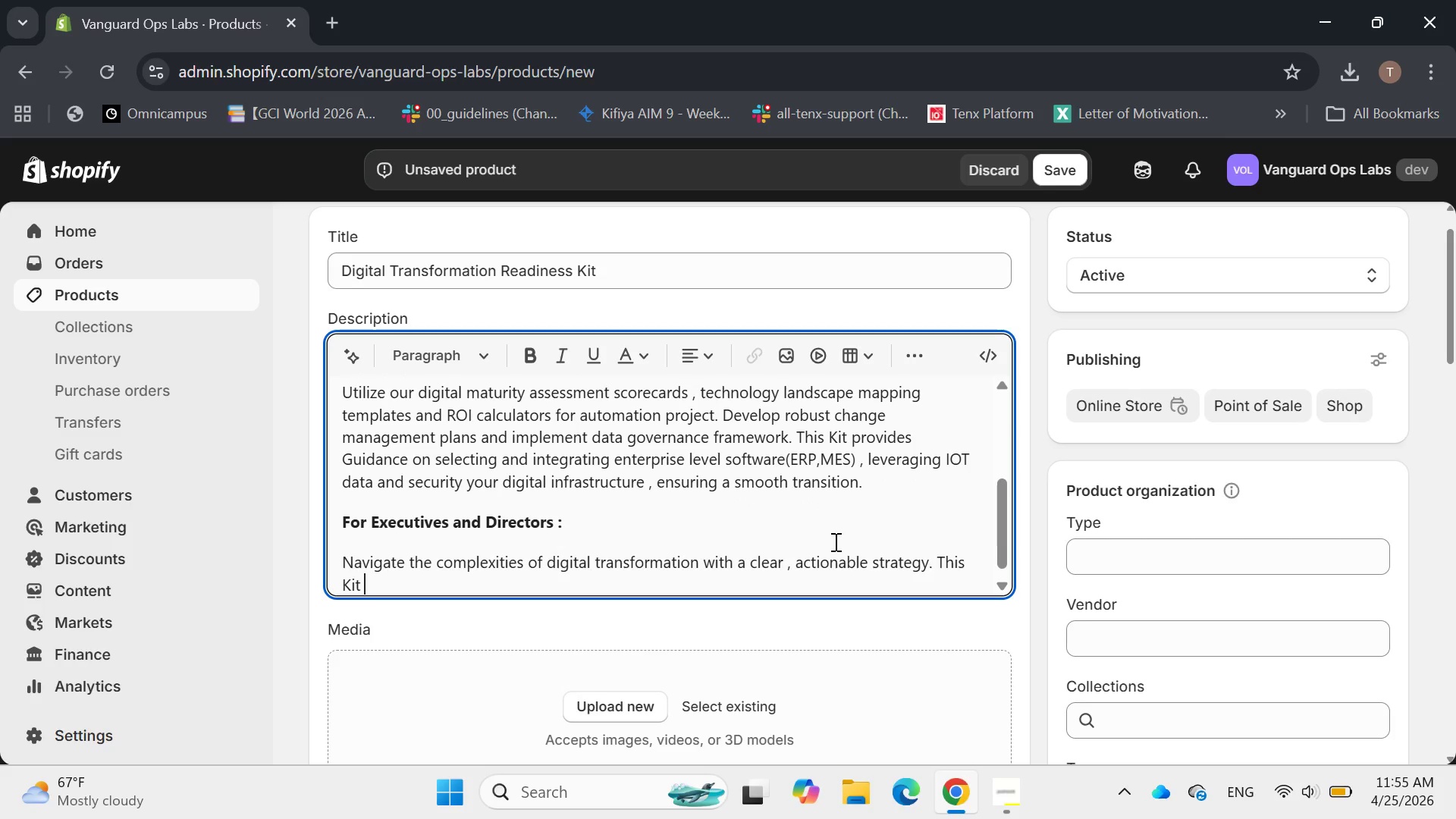 
type(mitigates common risks associated with larg scalee)
 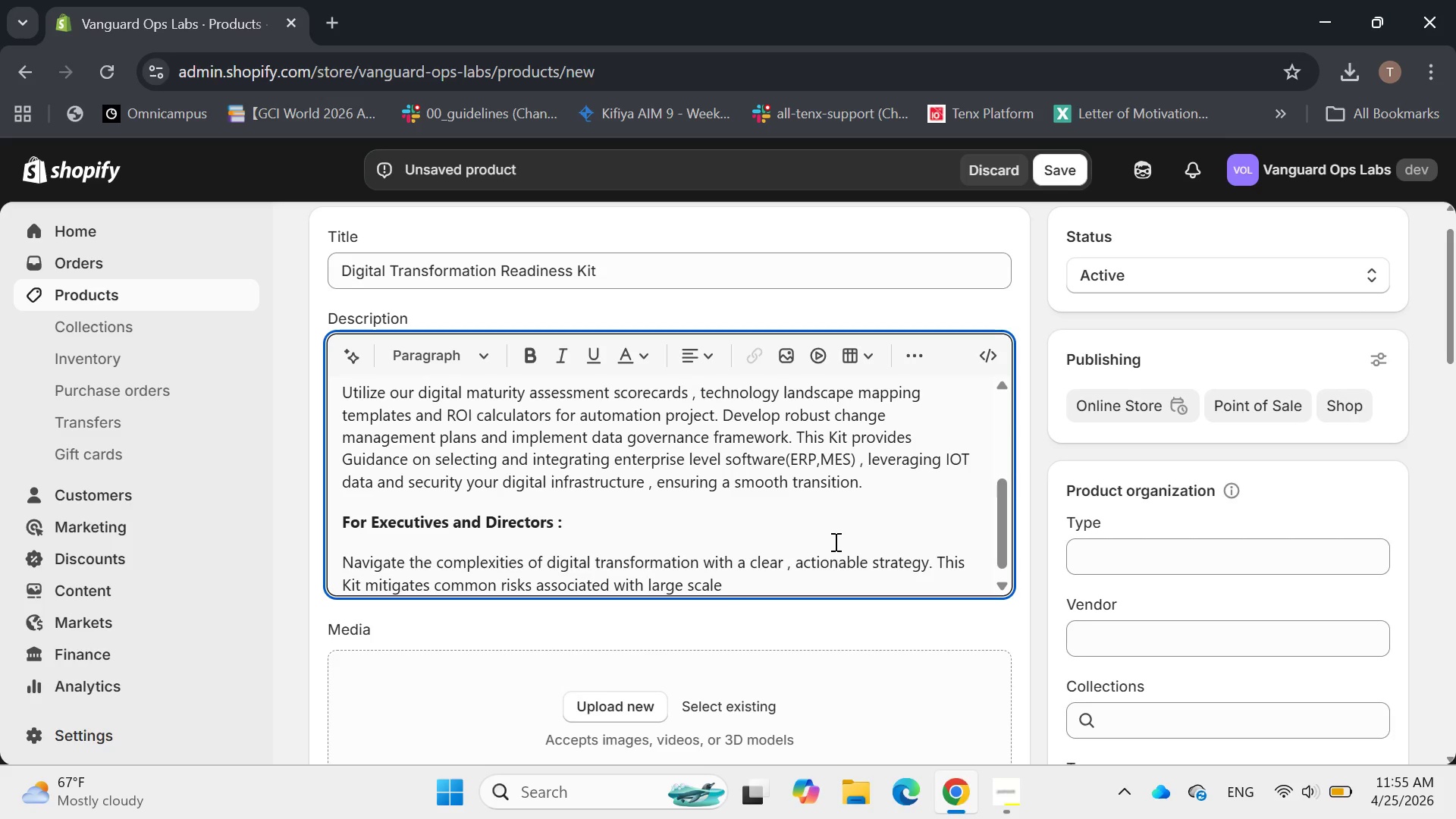 
hold_key(key=ArrowLeft, duration=0.64)
 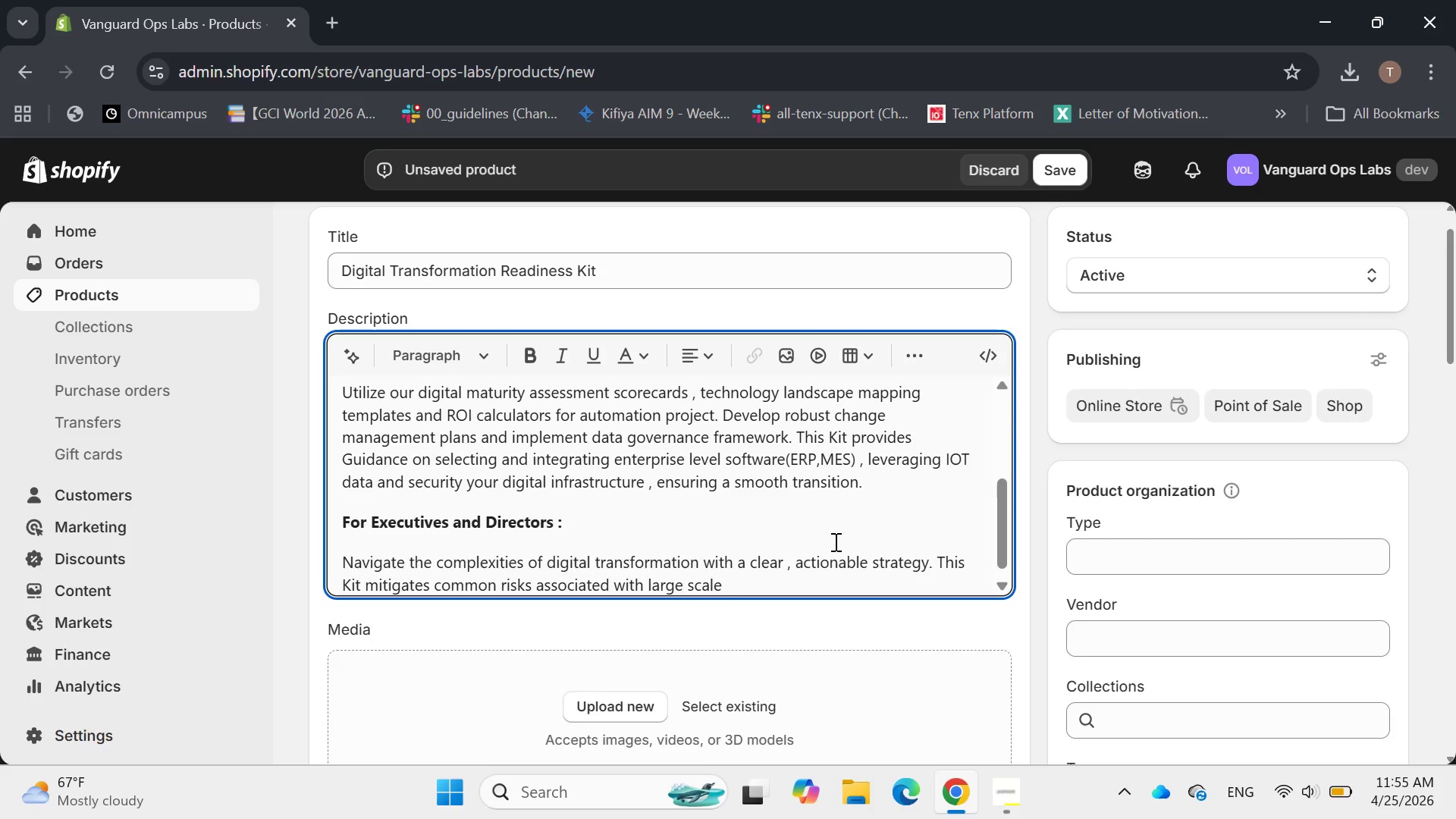 
key(ArrowRight)
 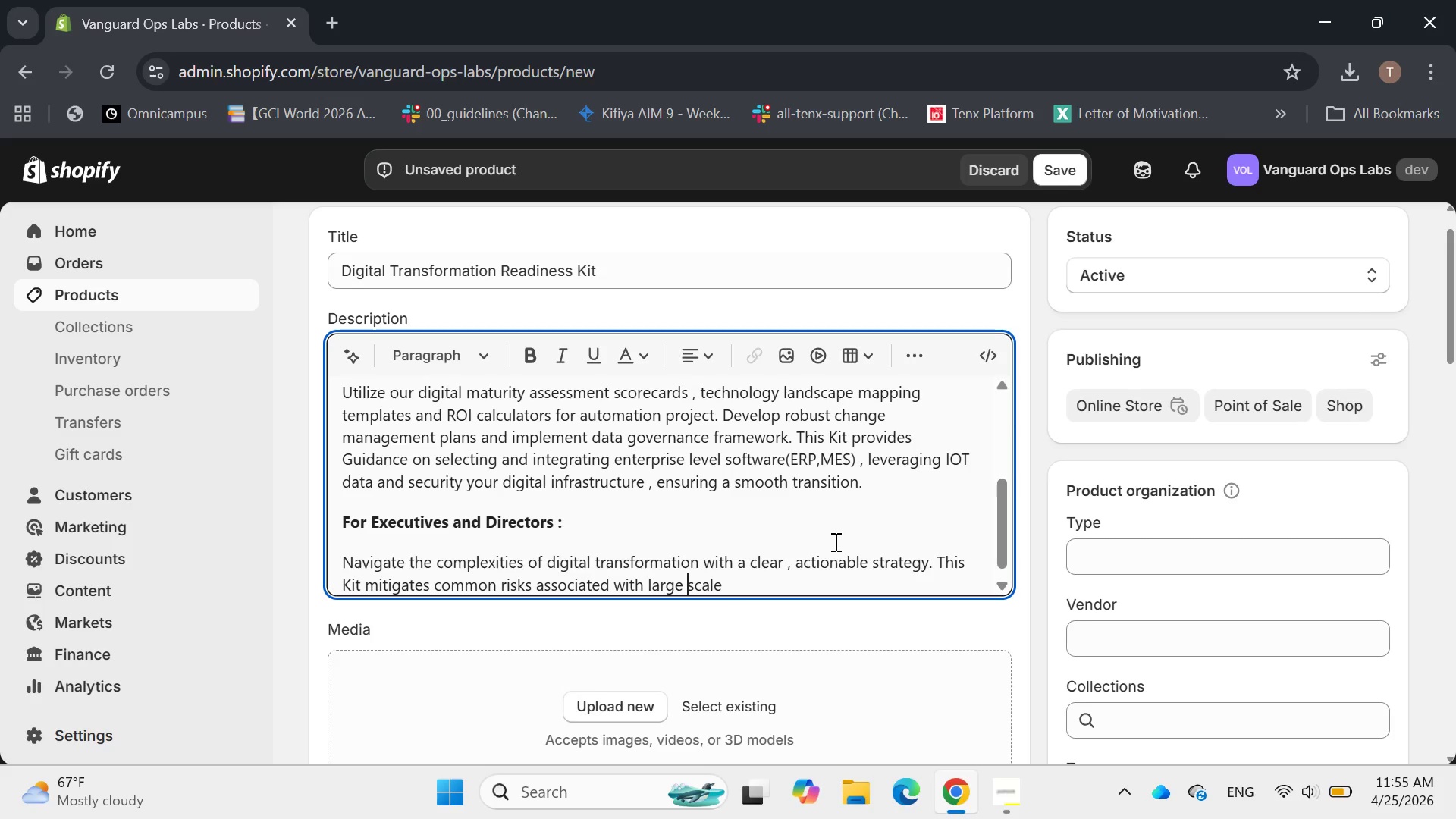 
key(ArrowRight)
 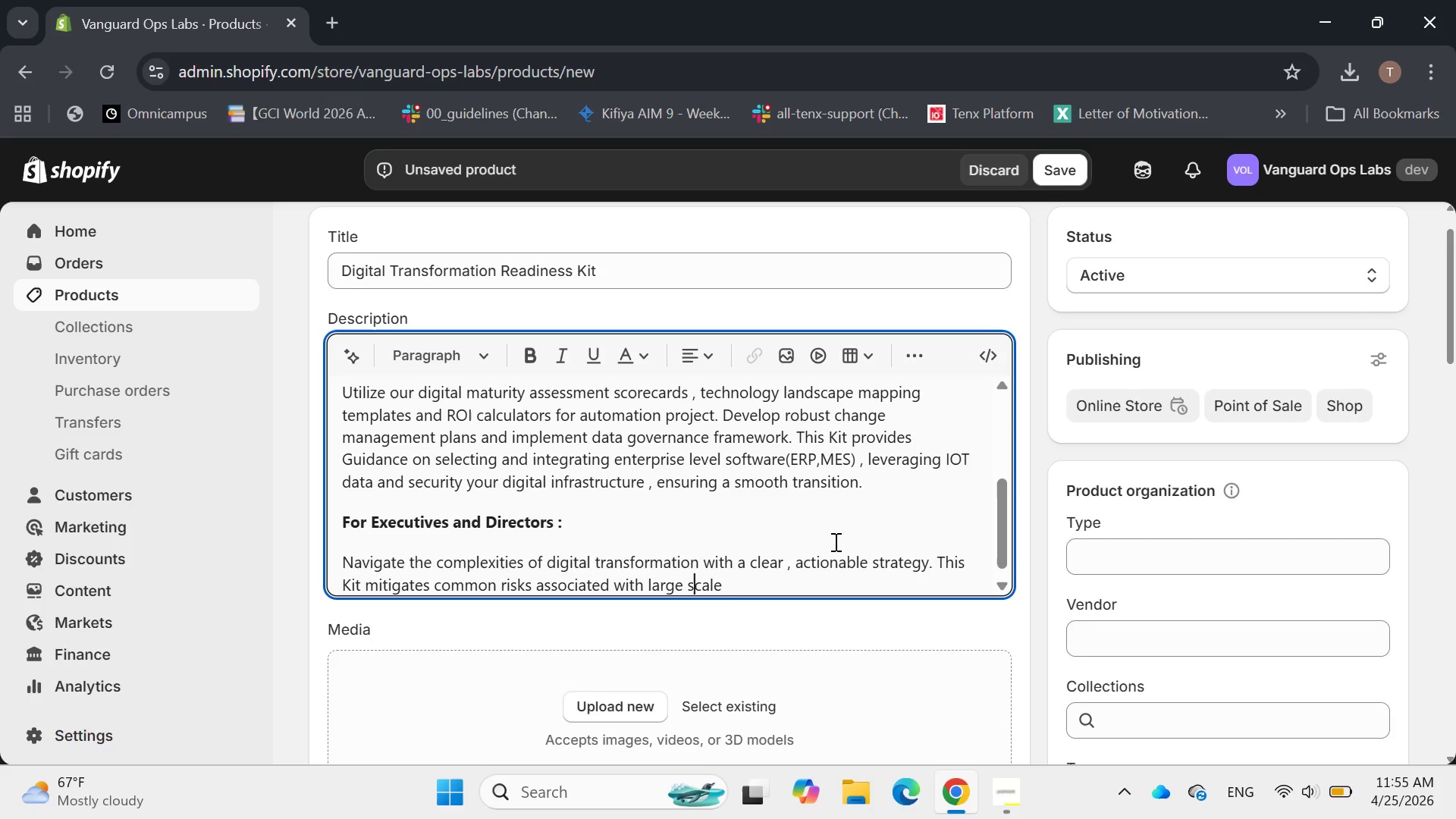 
key(ArrowRight)
 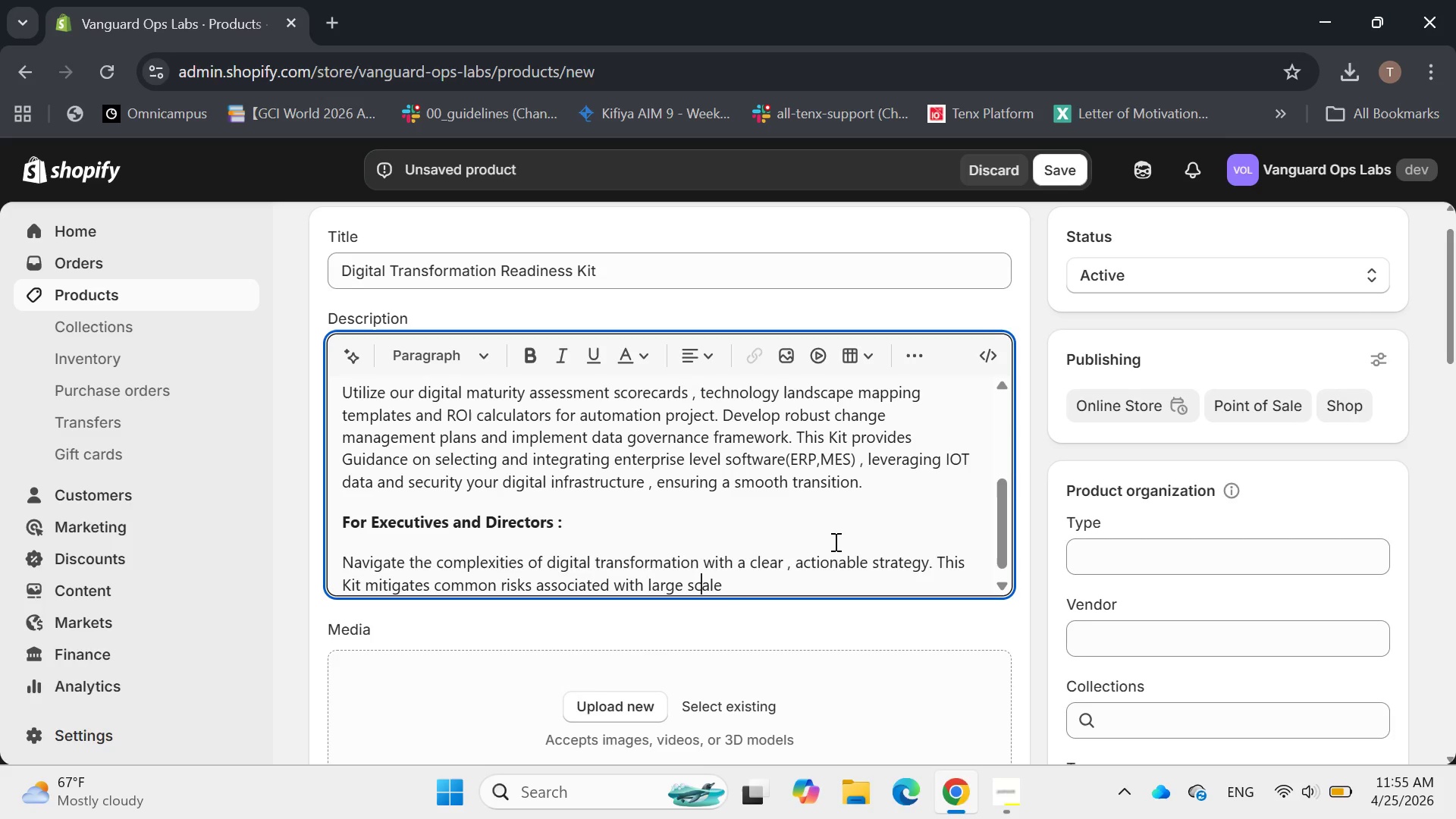 
key(ArrowRight)
 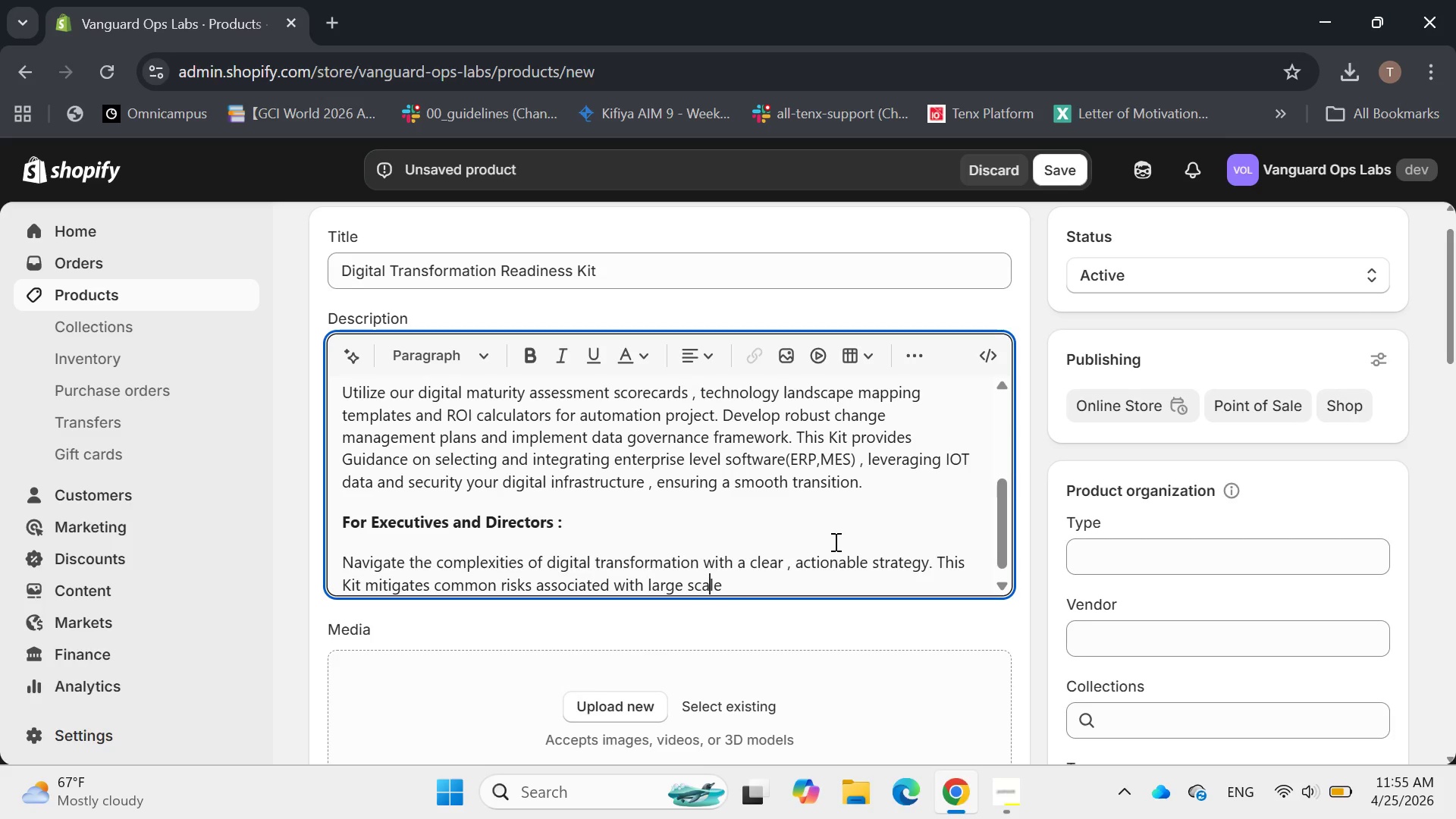 
key(ArrowRight)
 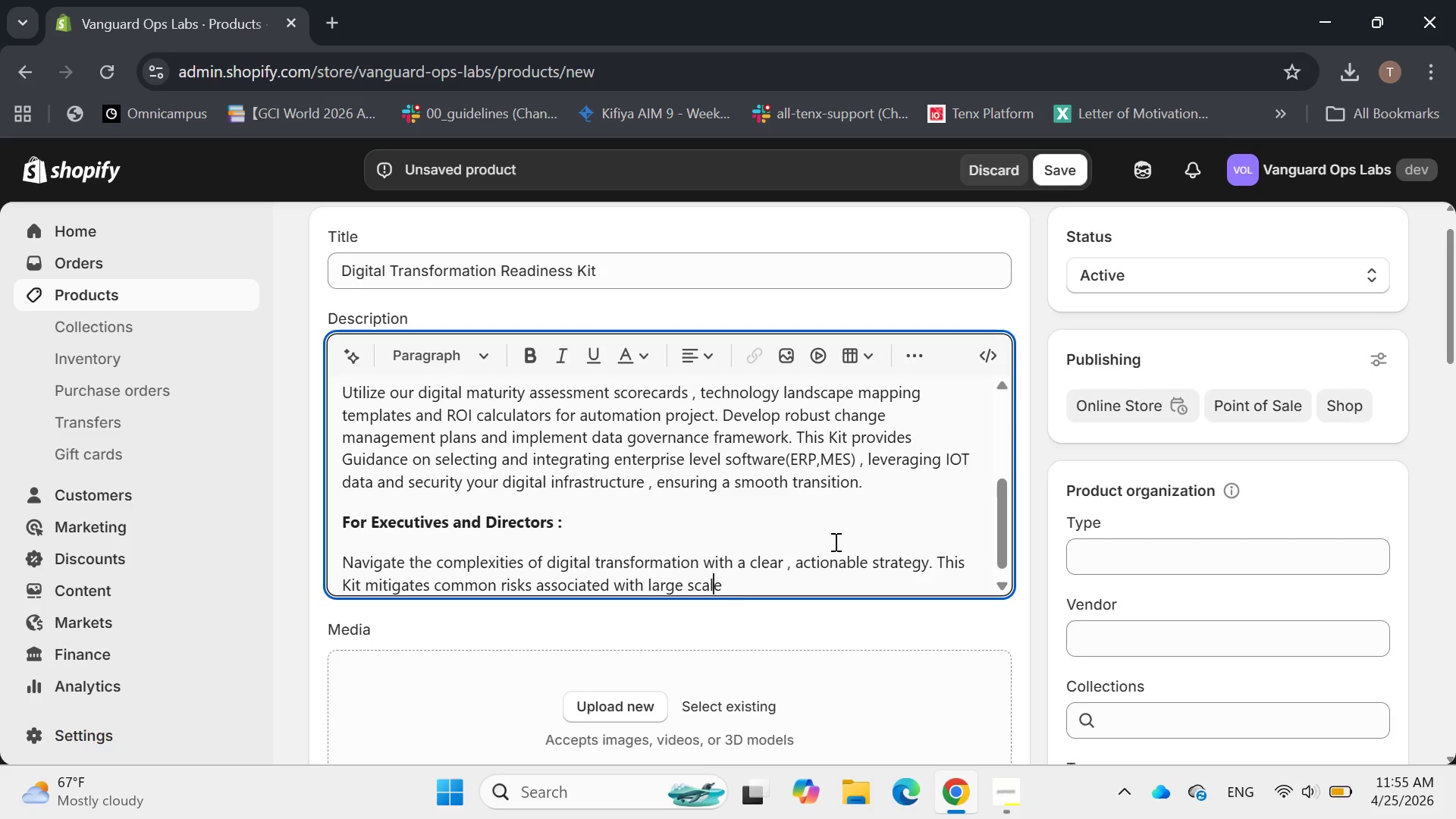 
key(ArrowRight)
 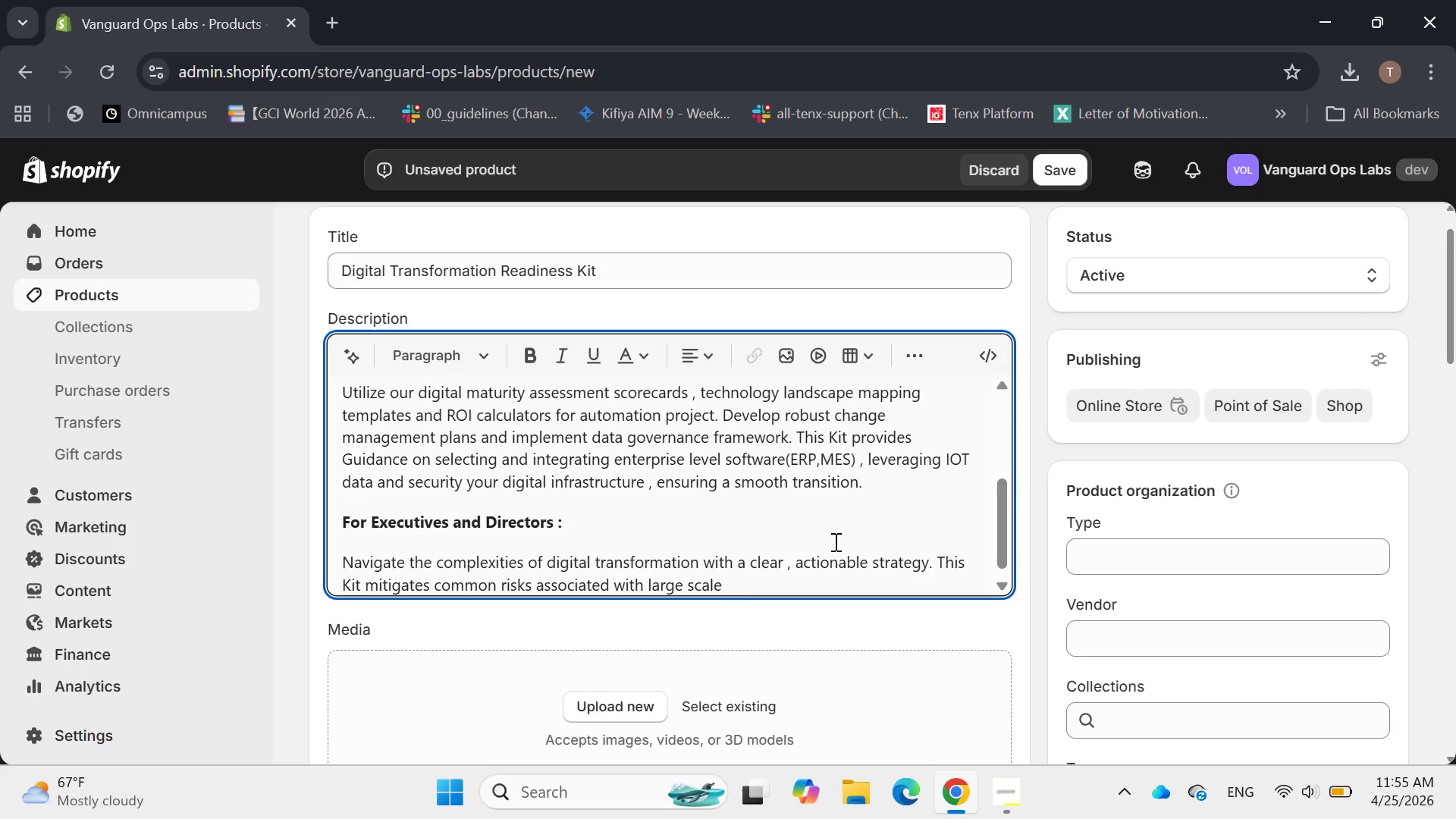 
type( technology initiatives , ensuring a higher success rate a )
key(Backspace)
type(dn)
key(Backspace)
key(Backspace)
type(nd foster a data driven culture that drives sustained competitive advantage. Make informed strategic investments e)
key(Backspace)
type(with confidence in your digital transformation strategy )
key(Backspace)
type(.)
 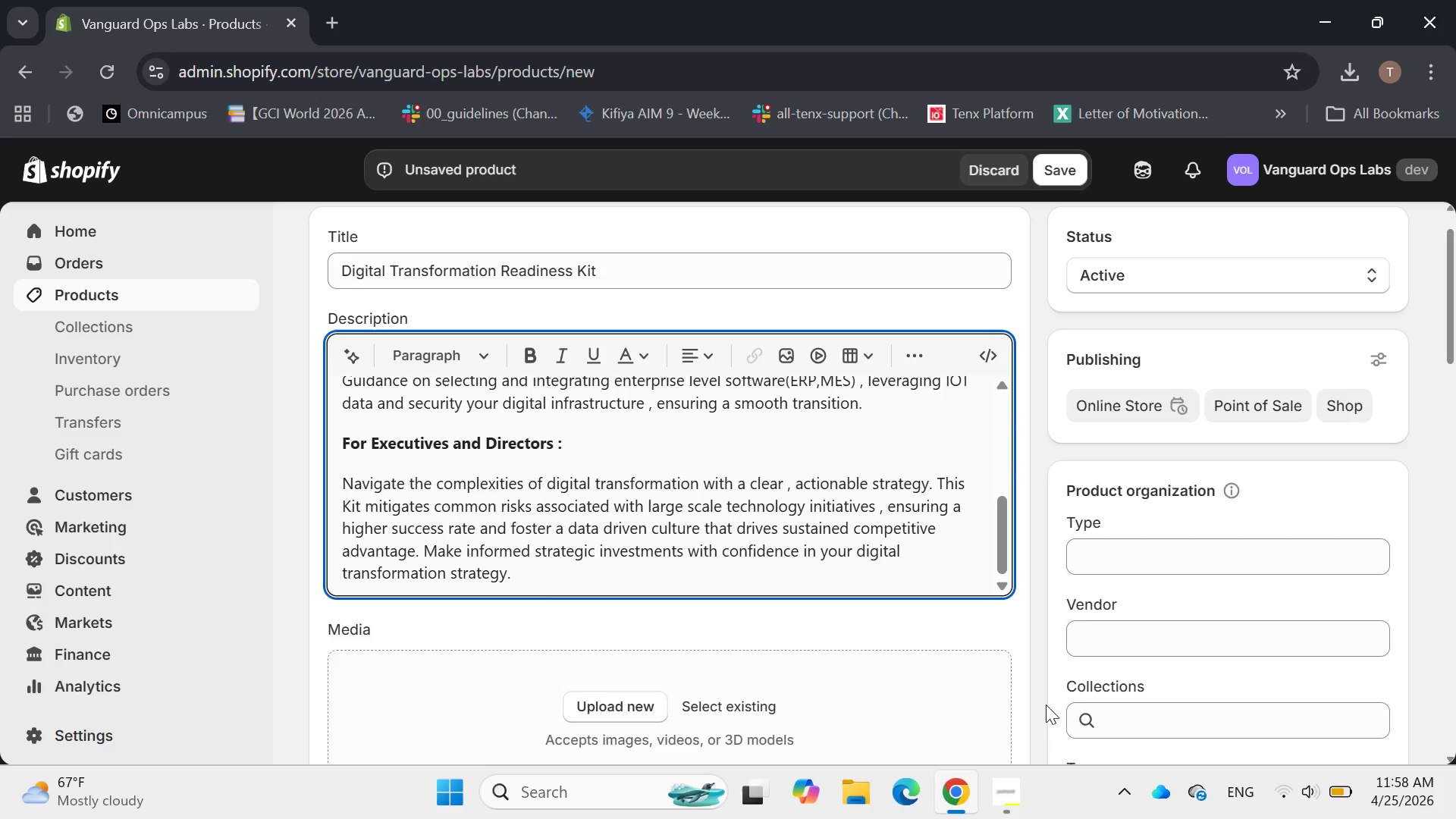 
left_click([1009, 789])